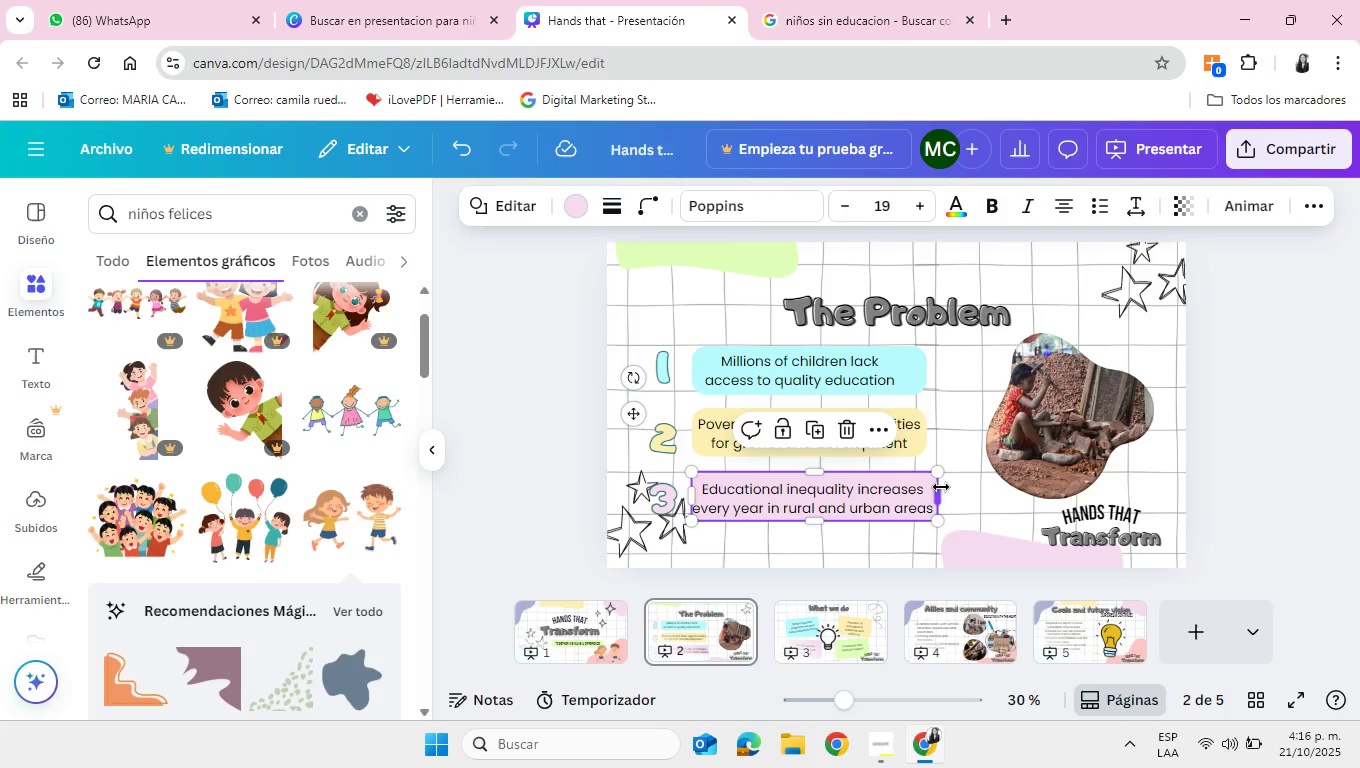 
left_click_drag(start_coordinate=[941, 487], to_coordinate=[950, 493])
 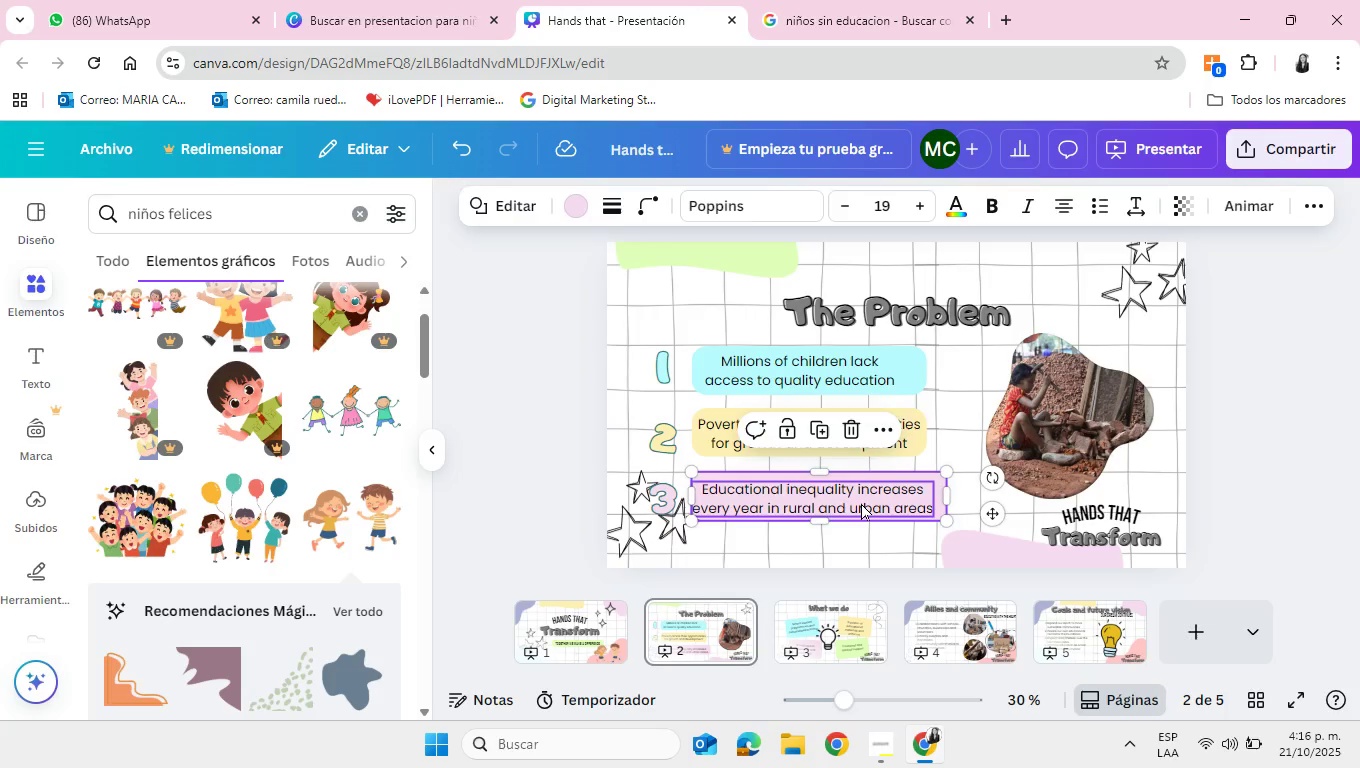 
left_click_drag(start_coordinate=[861, 503], to_coordinate=[867, 500])
 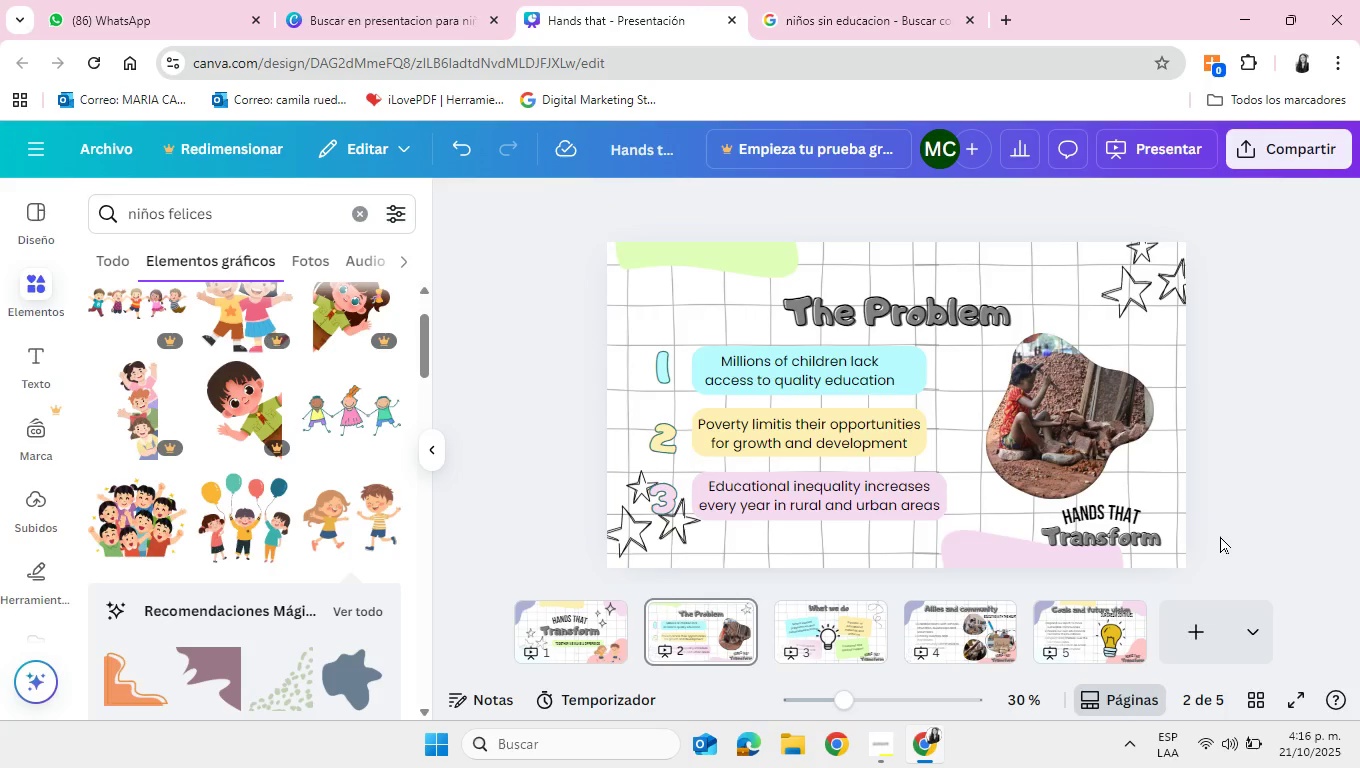 
wait(6.55)
 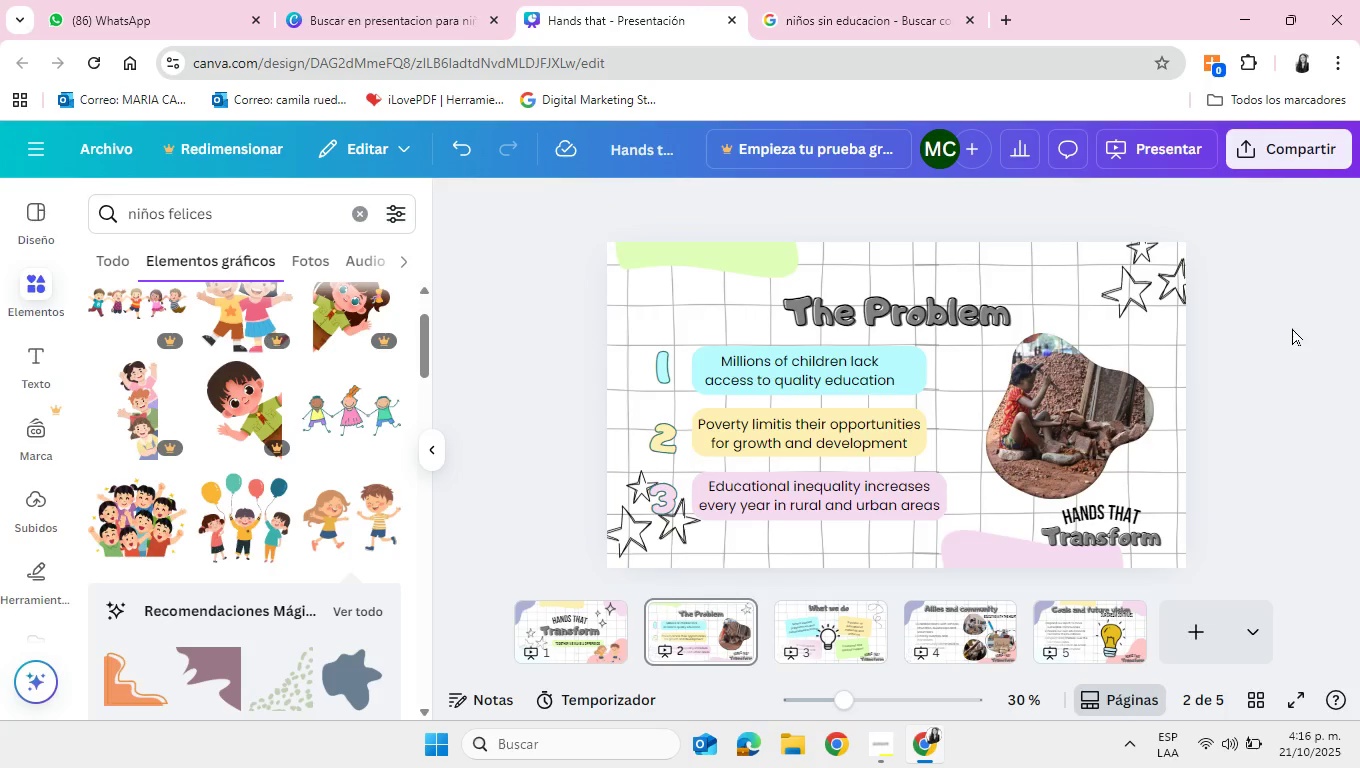 
left_click([833, 630])
 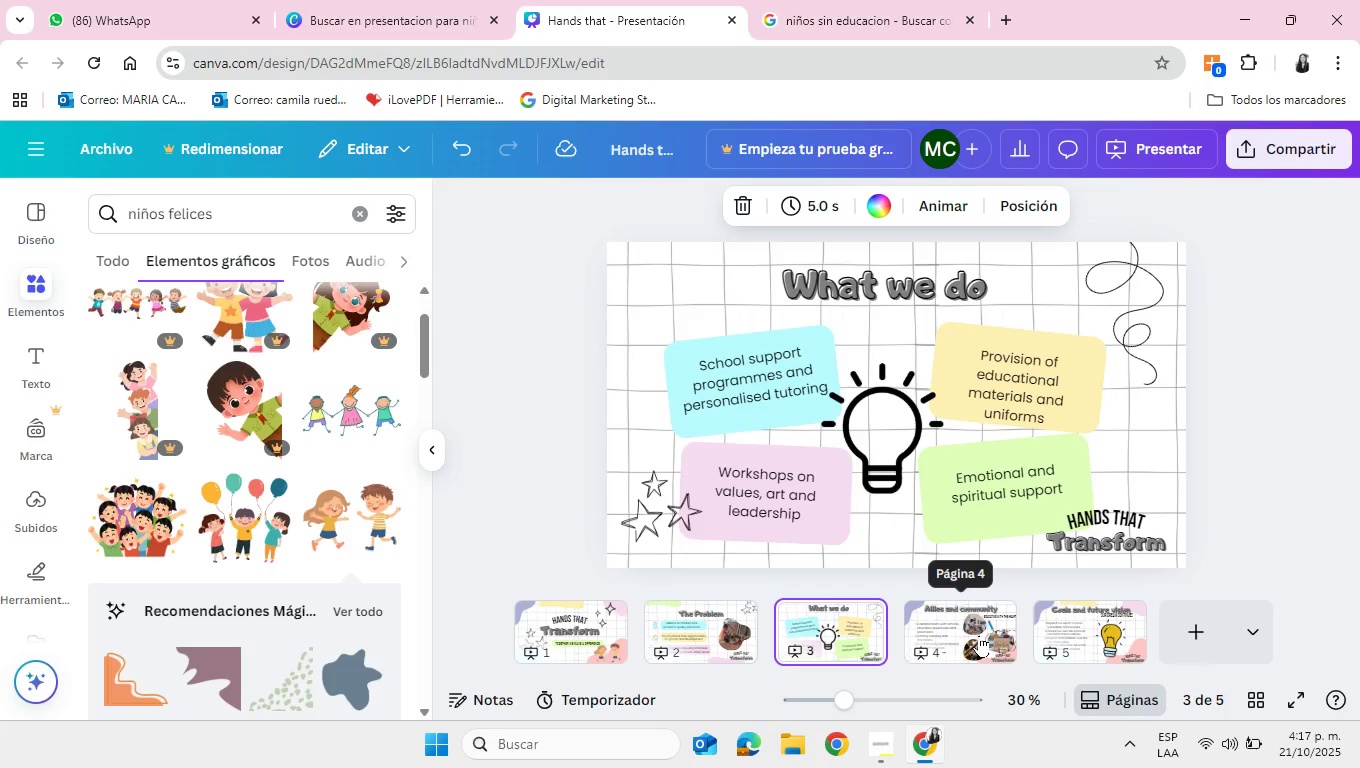 
left_click([979, 640])
 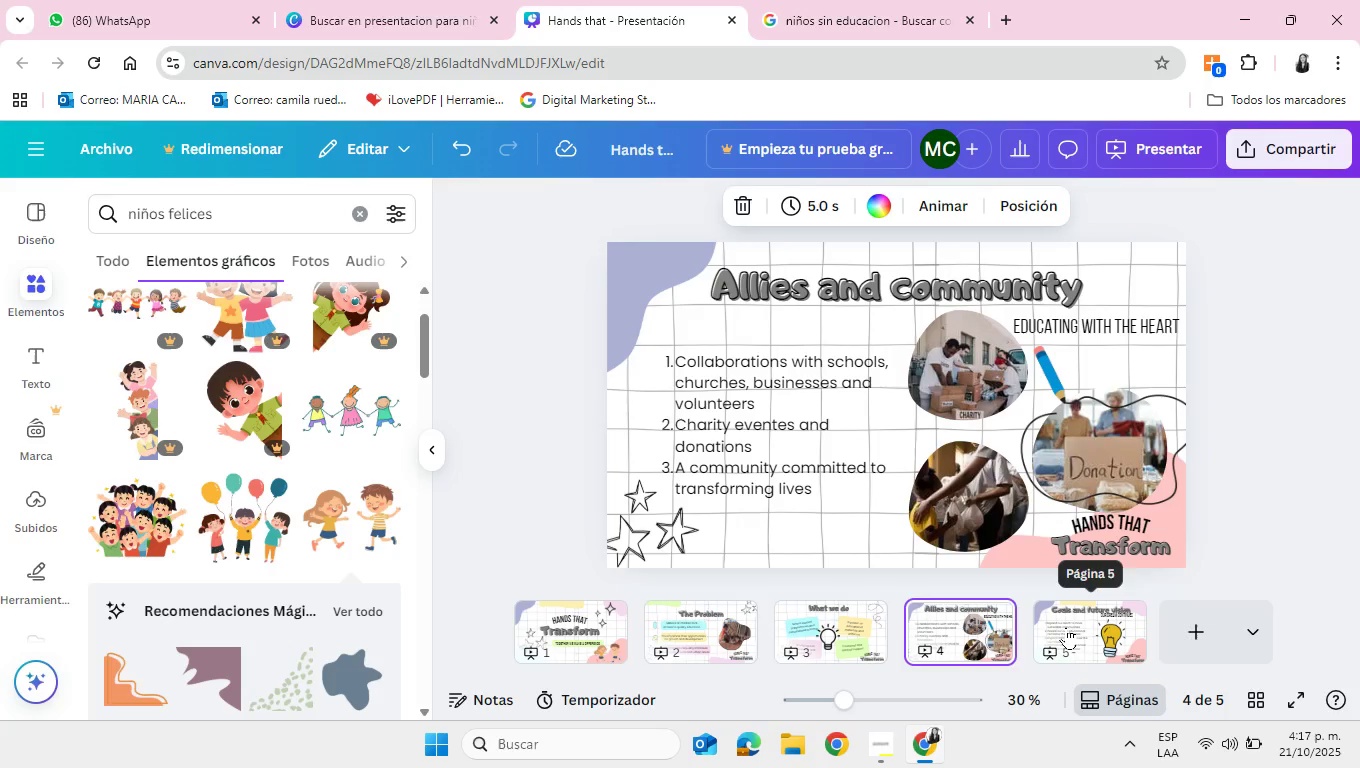 
left_click([1066, 627])
 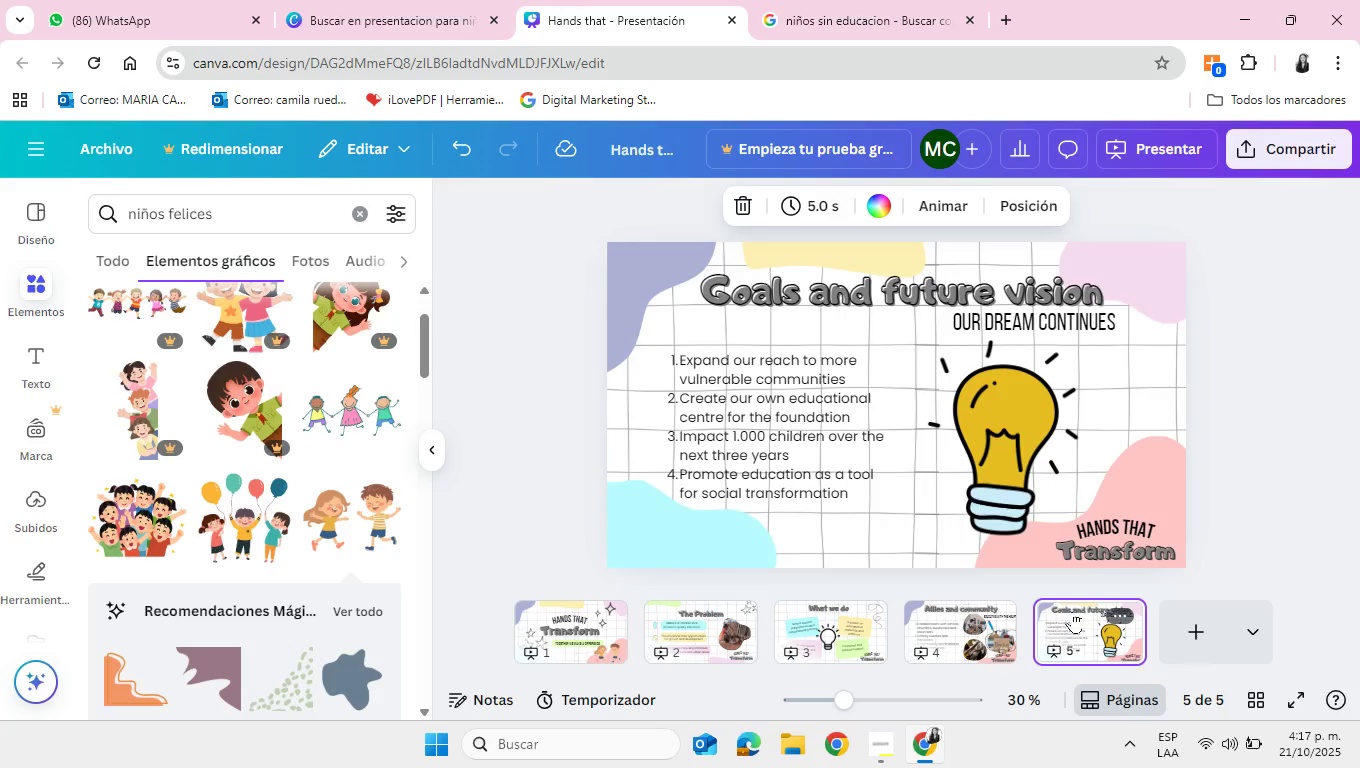 
left_click_drag(start_coordinate=[1038, 316], to_coordinate=[906, 322])
 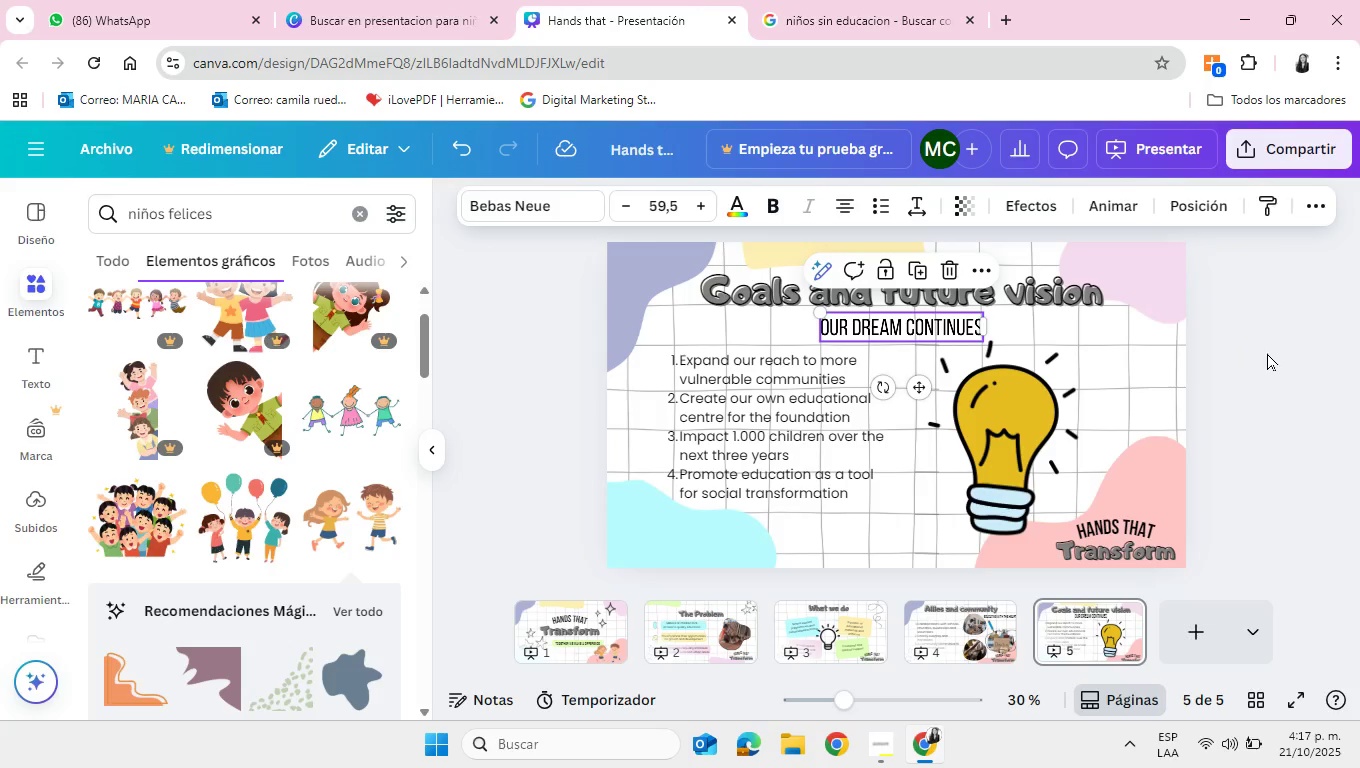 
left_click([1267, 353])
 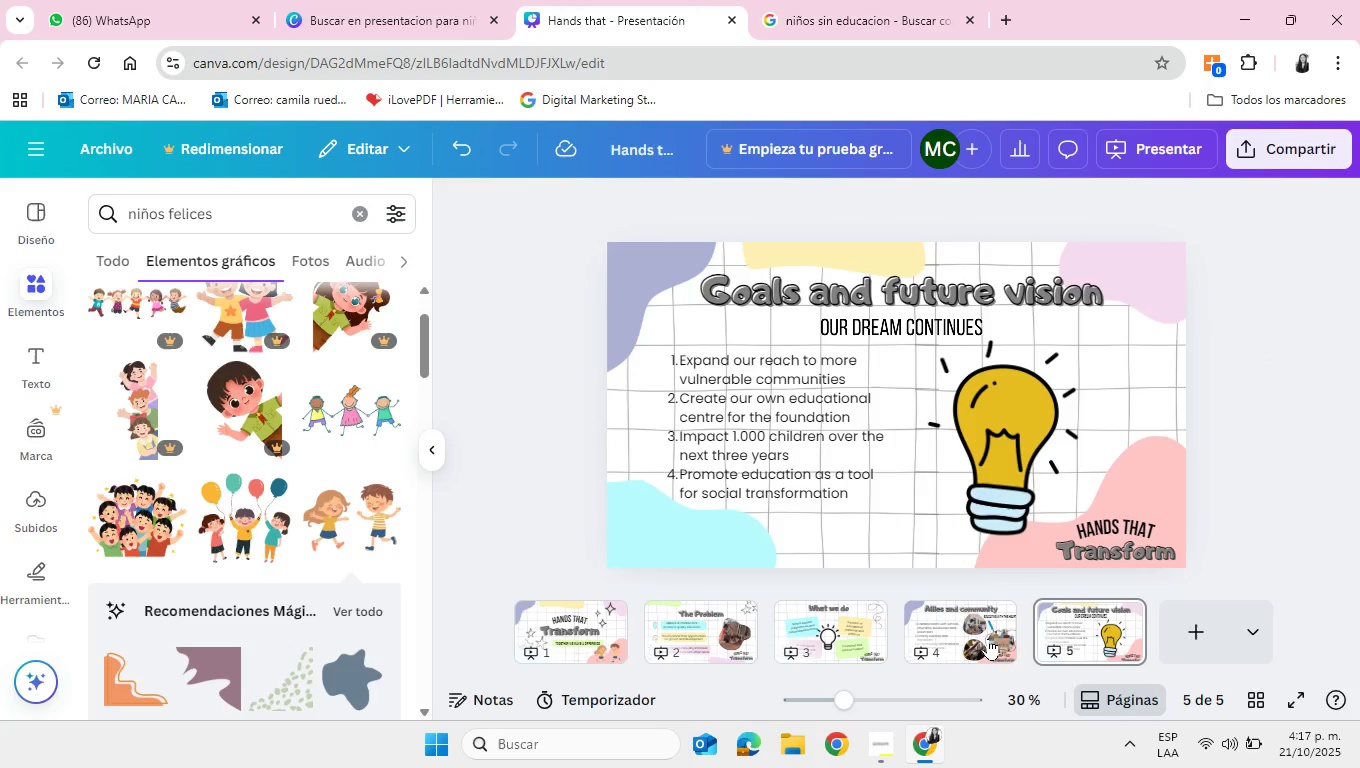 
left_click([988, 638])
 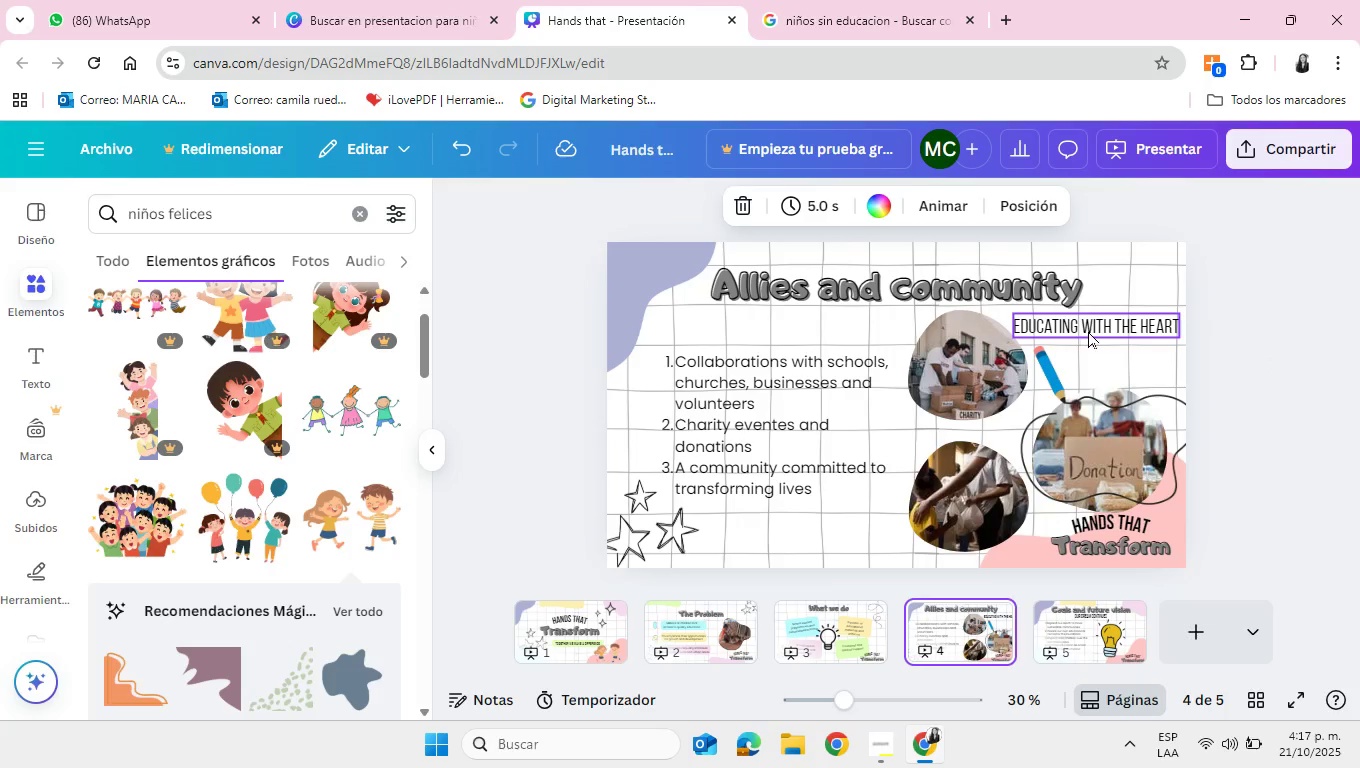 
left_click_drag(start_coordinate=[1088, 329], to_coordinate=[785, 324])
 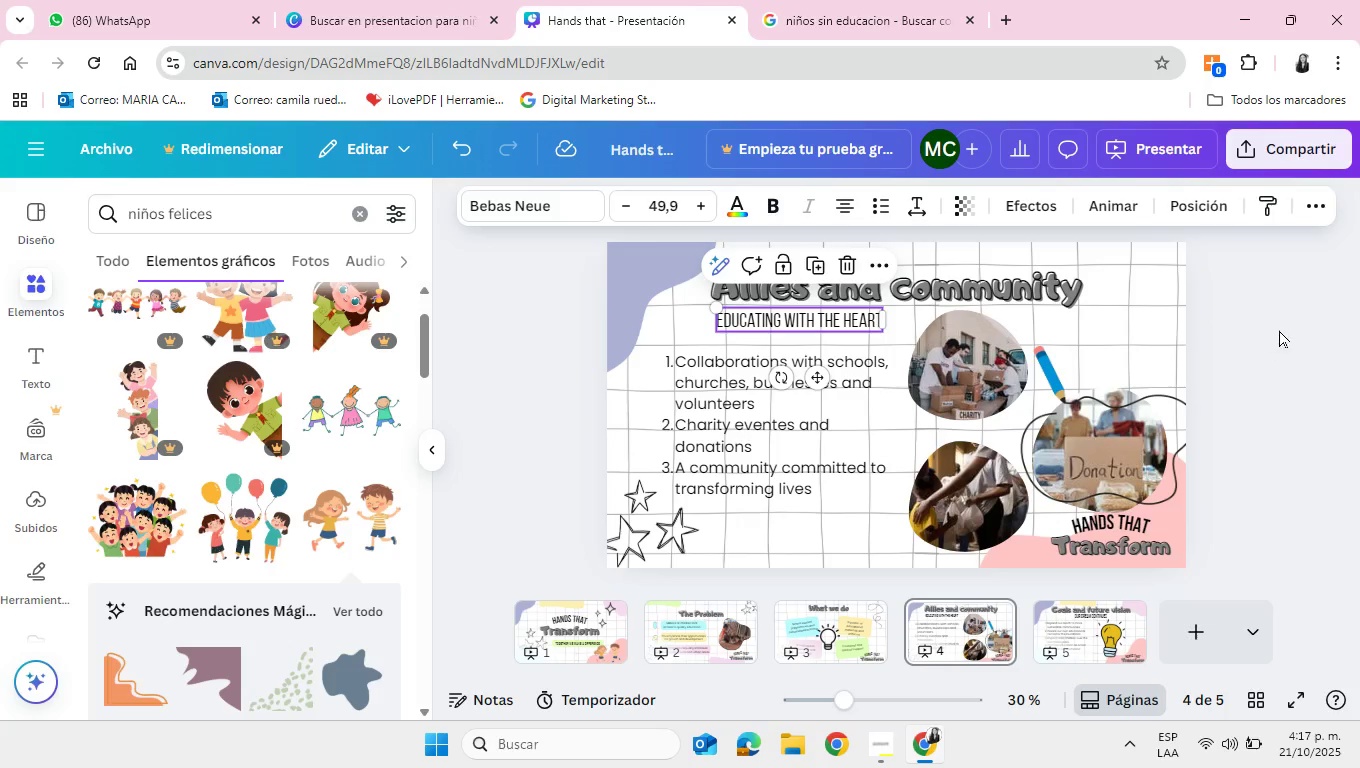 
left_click([1280, 331])
 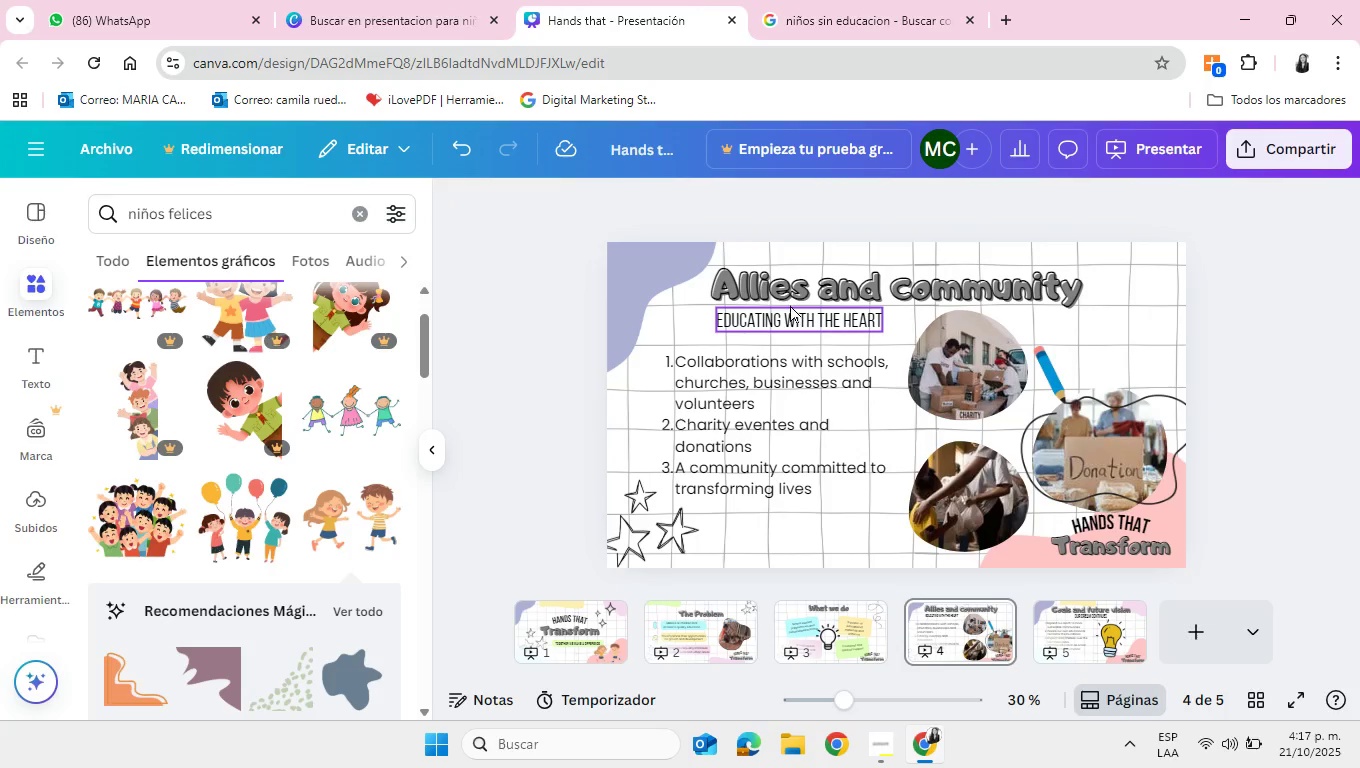 
left_click_drag(start_coordinate=[790, 305], to_coordinate=[806, 521])
 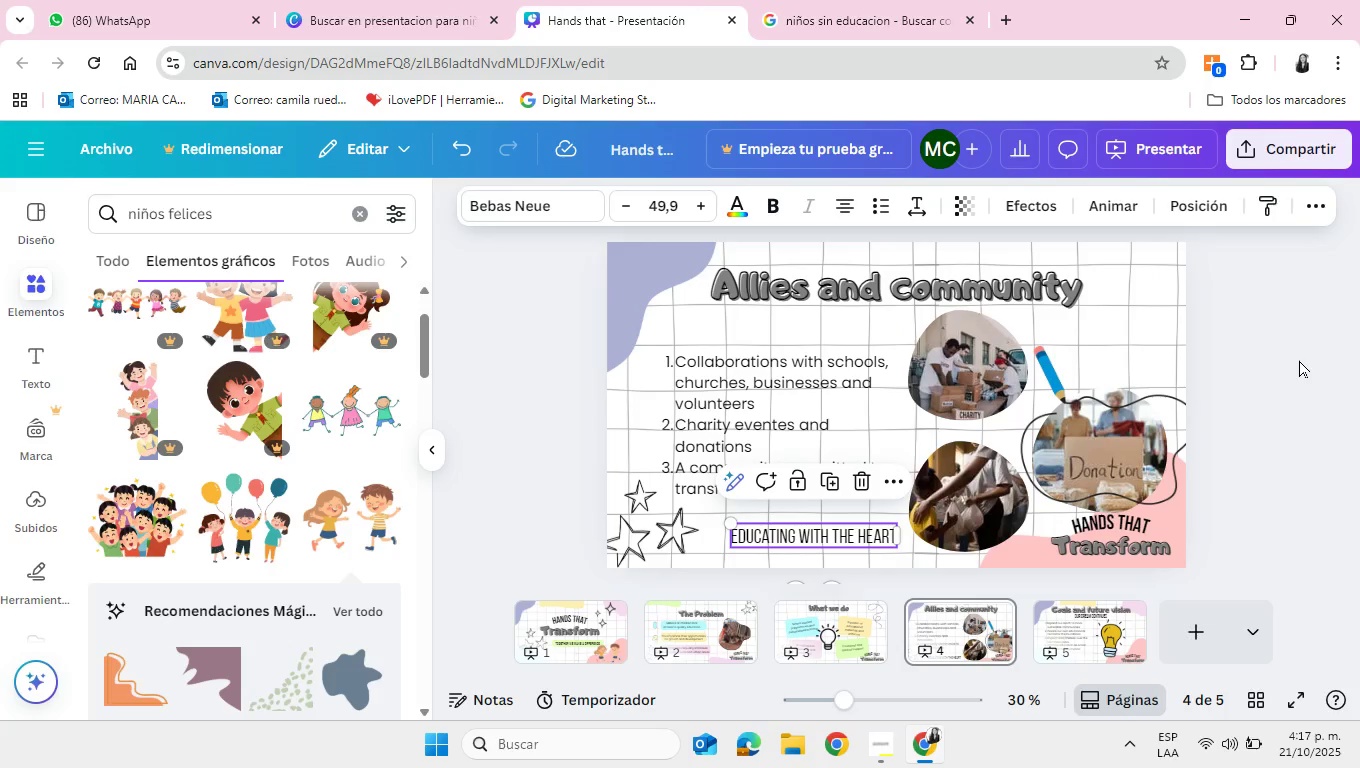 
left_click([1299, 360])
 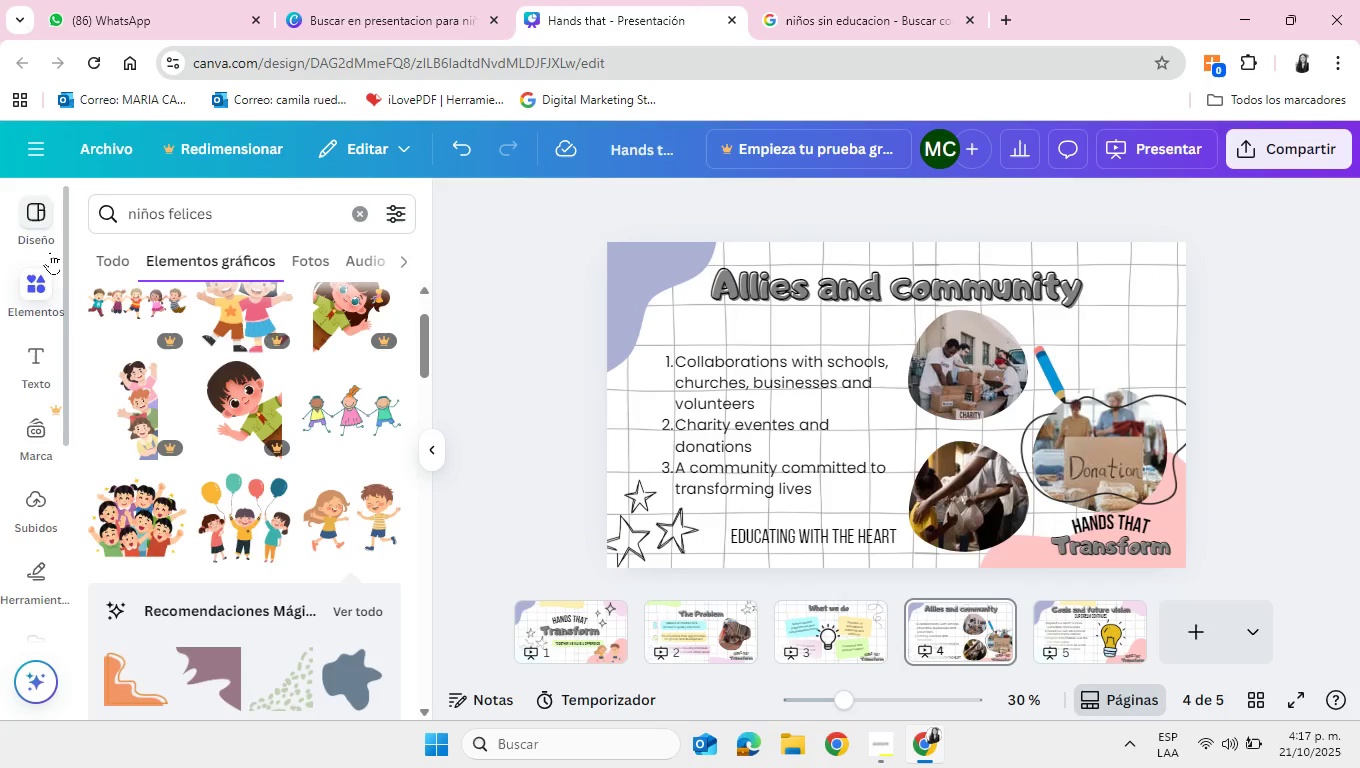 
wait(5.15)
 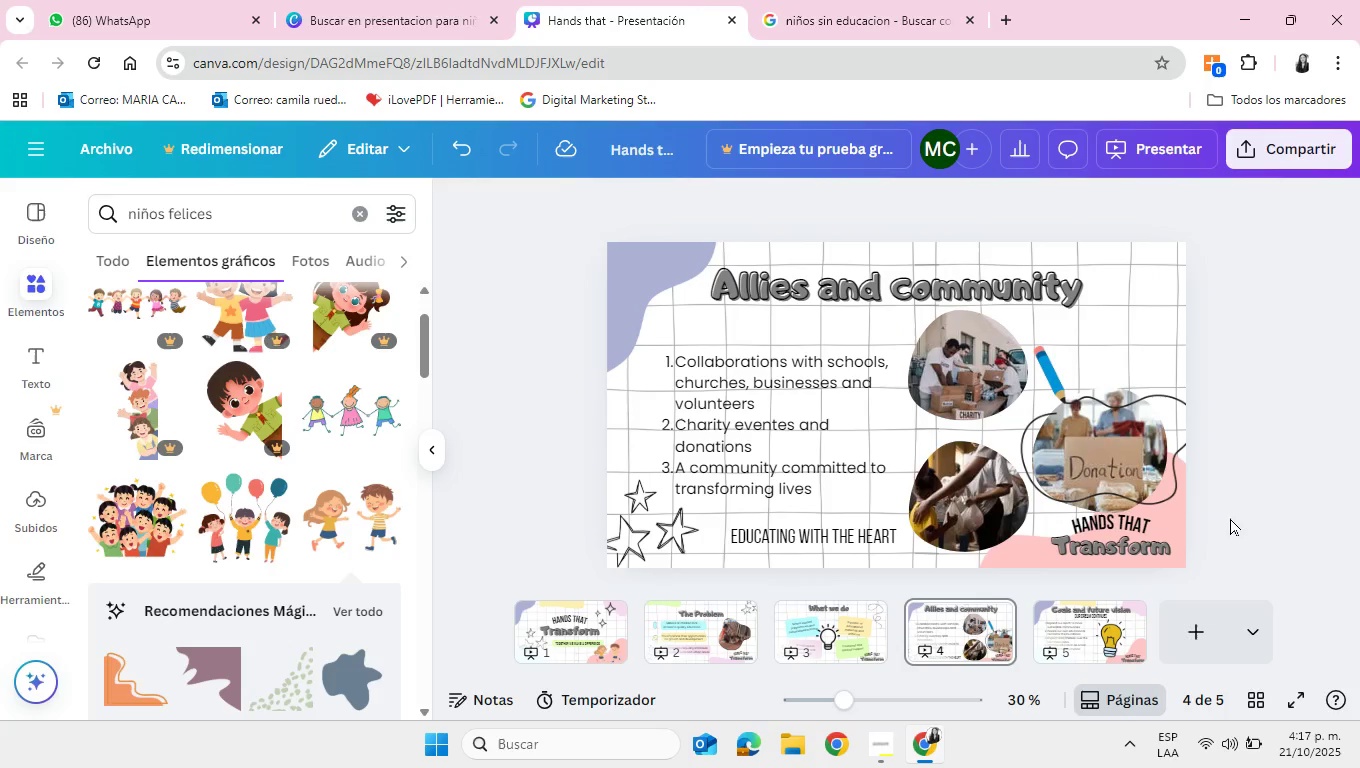 
left_click([365, 218])
 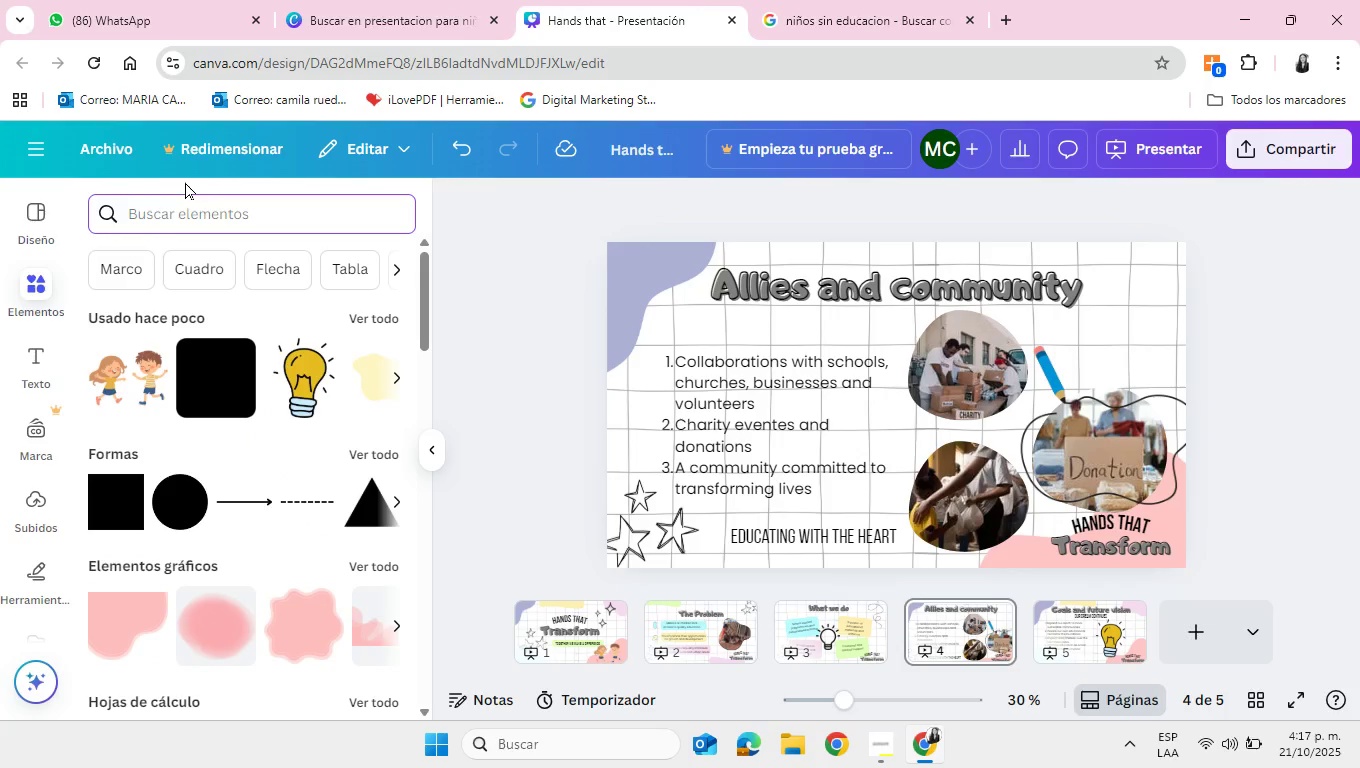 
wait(5.04)
 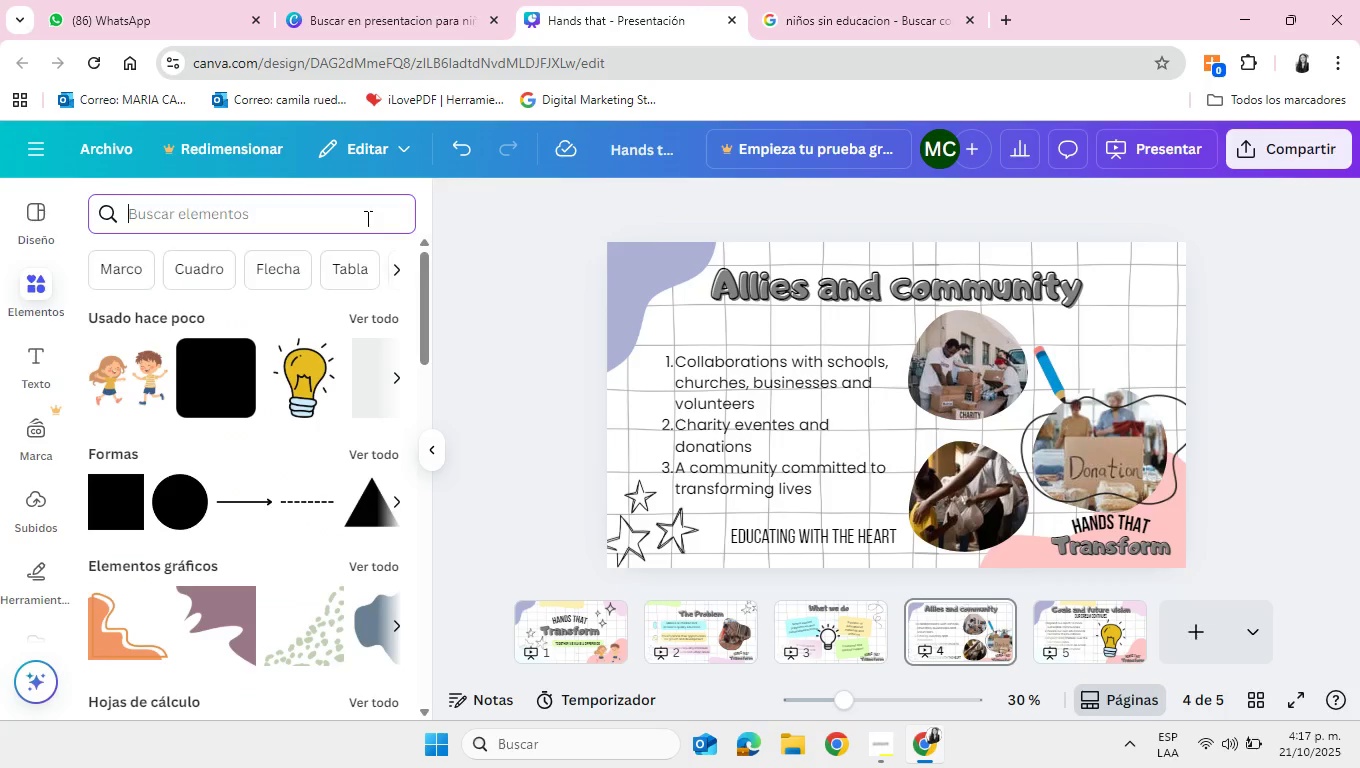 
left_click([204, 389])
 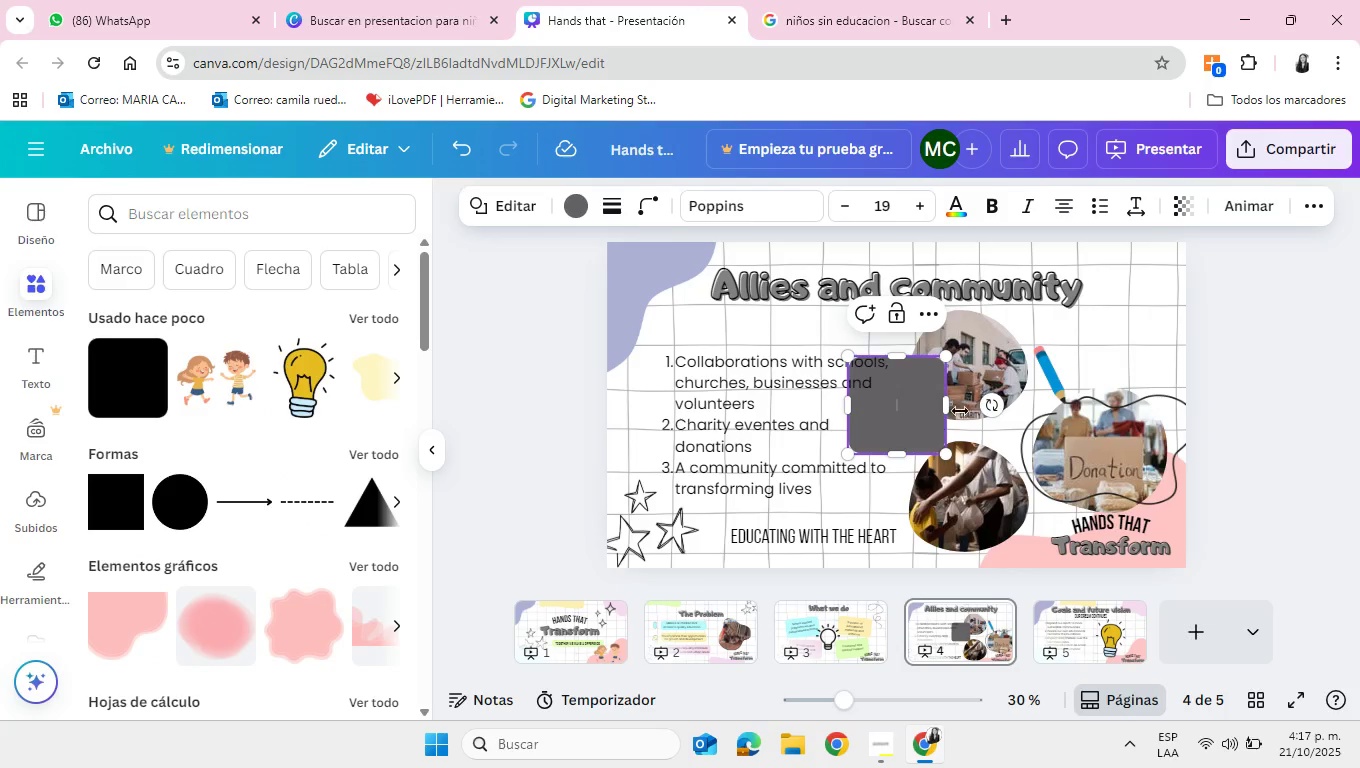 
left_click([1291, 393])
 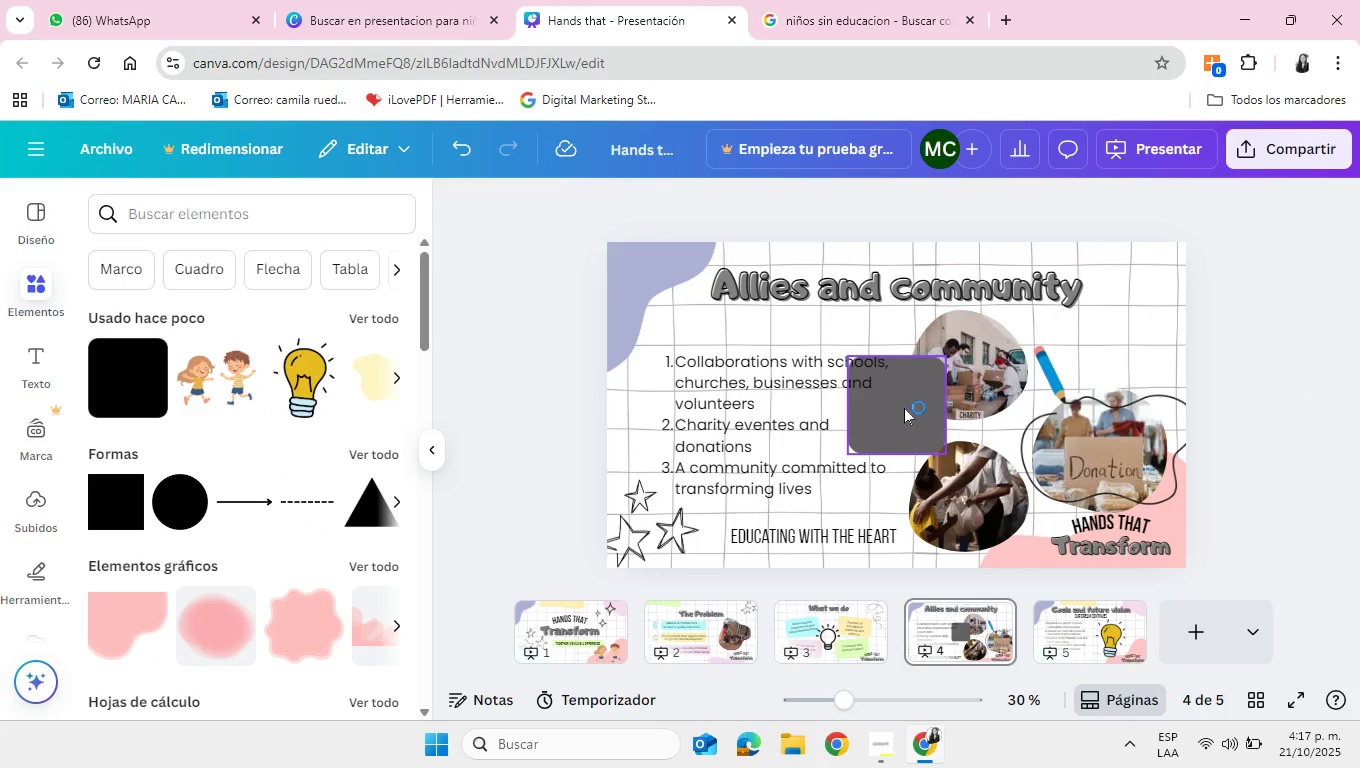 
left_click_drag(start_coordinate=[904, 407], to_coordinate=[772, 511])
 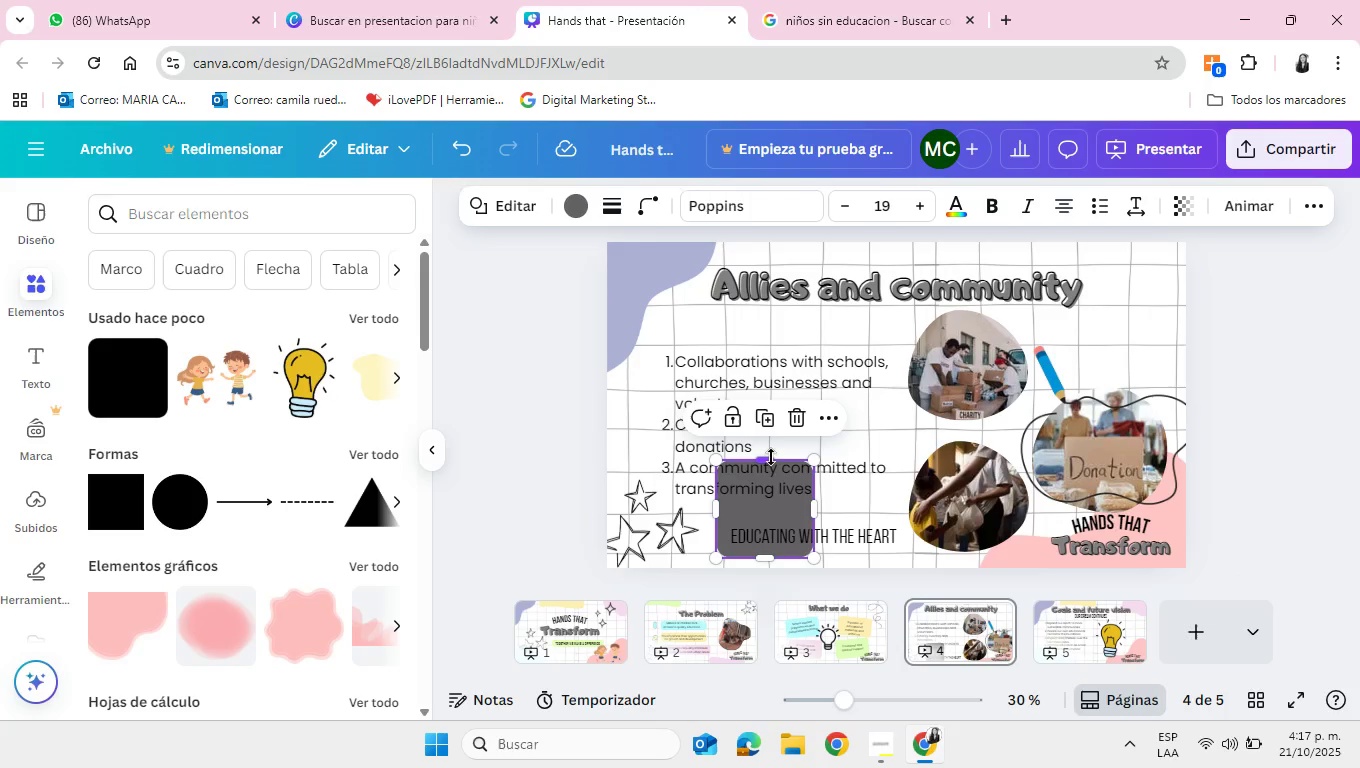 
left_click_drag(start_coordinate=[771, 457], to_coordinate=[782, 516])
 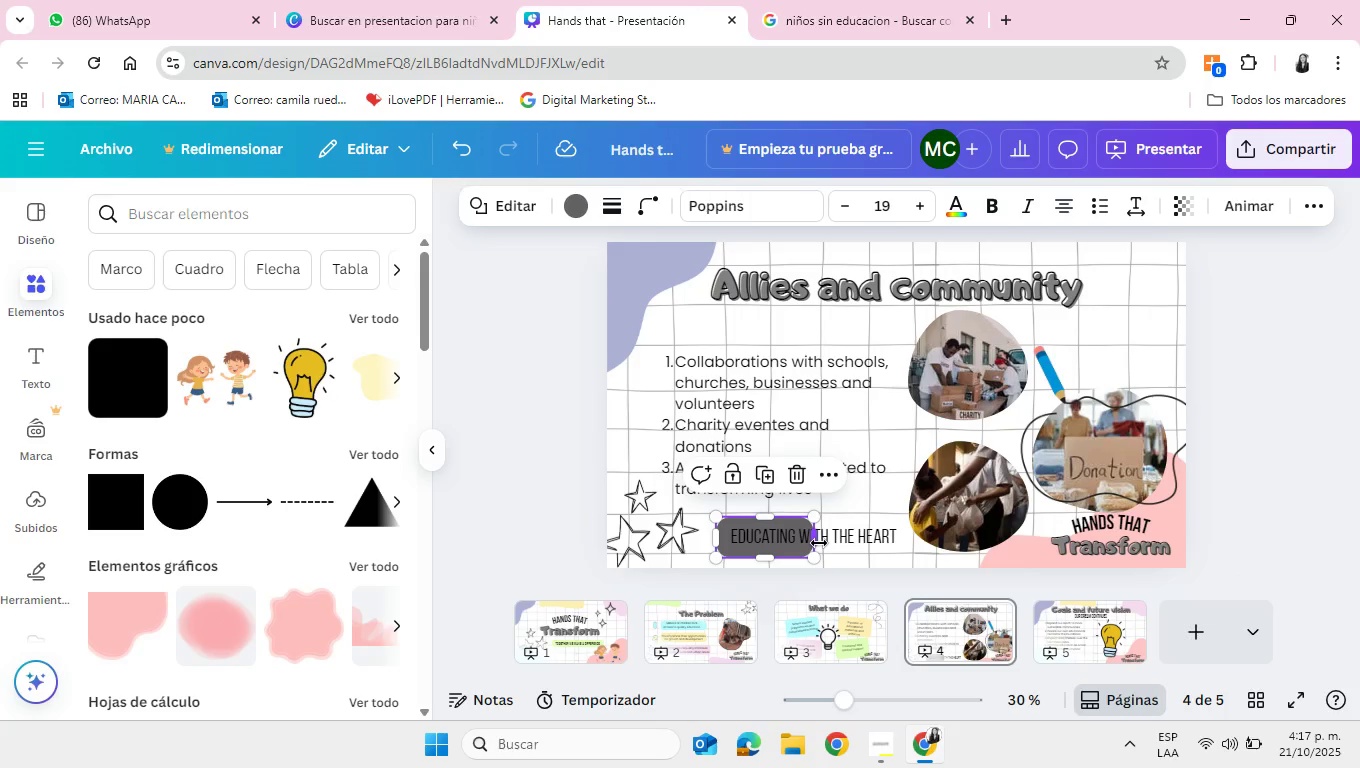 
left_click_drag(start_coordinate=[819, 543], to_coordinate=[909, 541])
 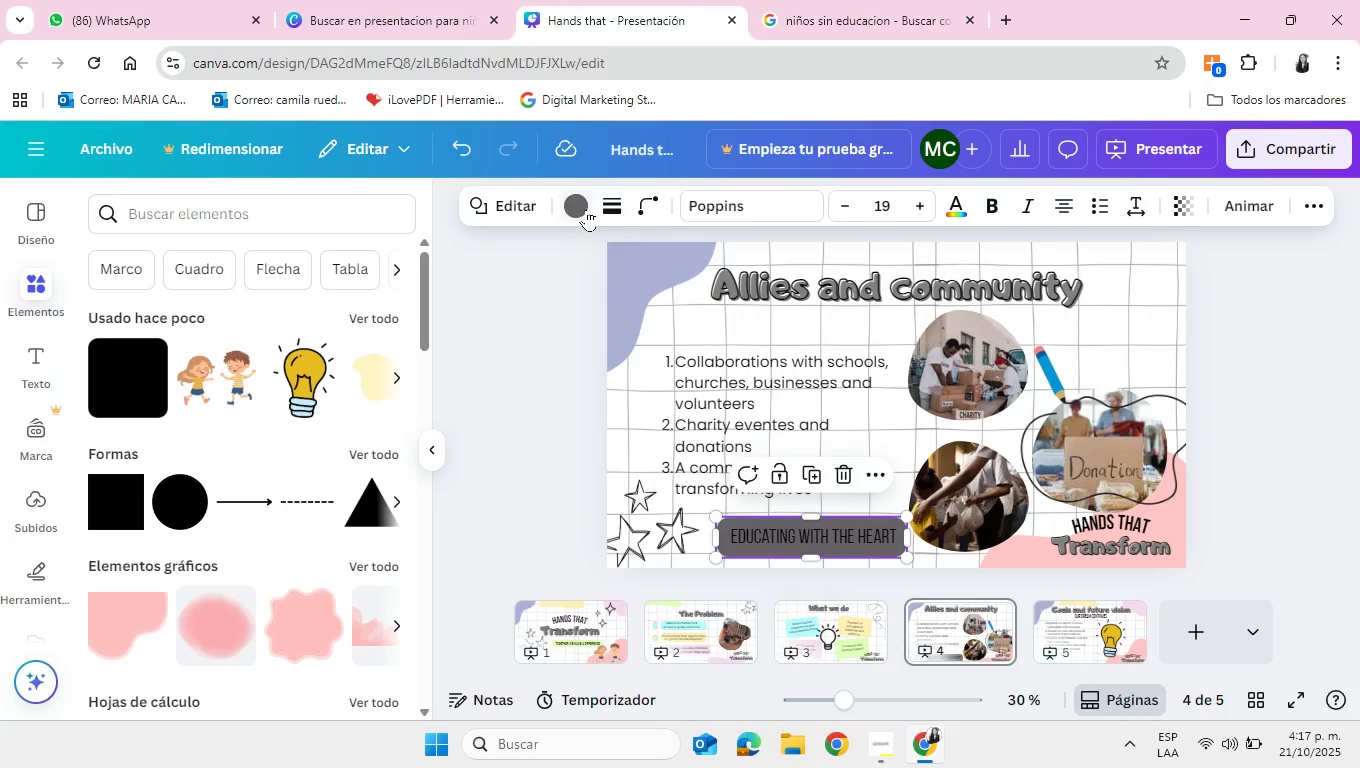 
left_click([586, 209])
 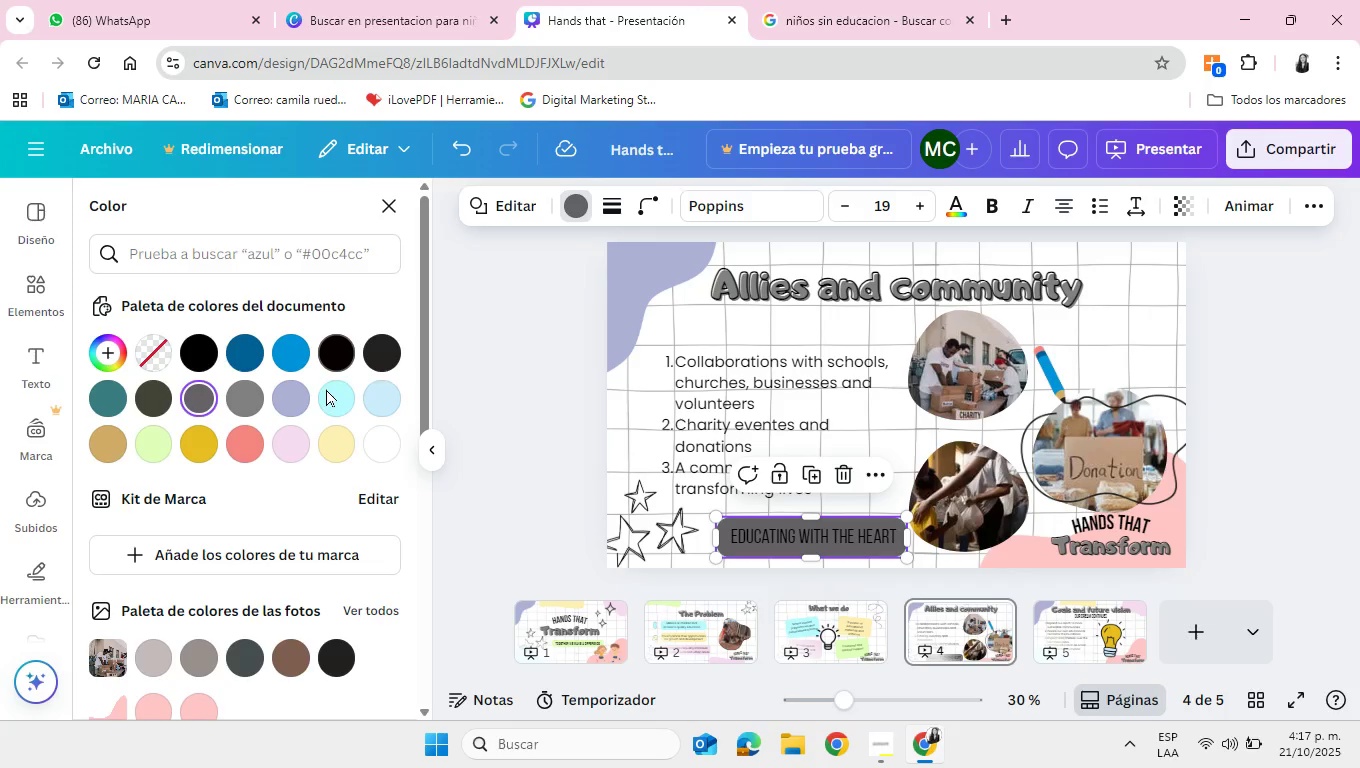 
left_click([346, 394])
 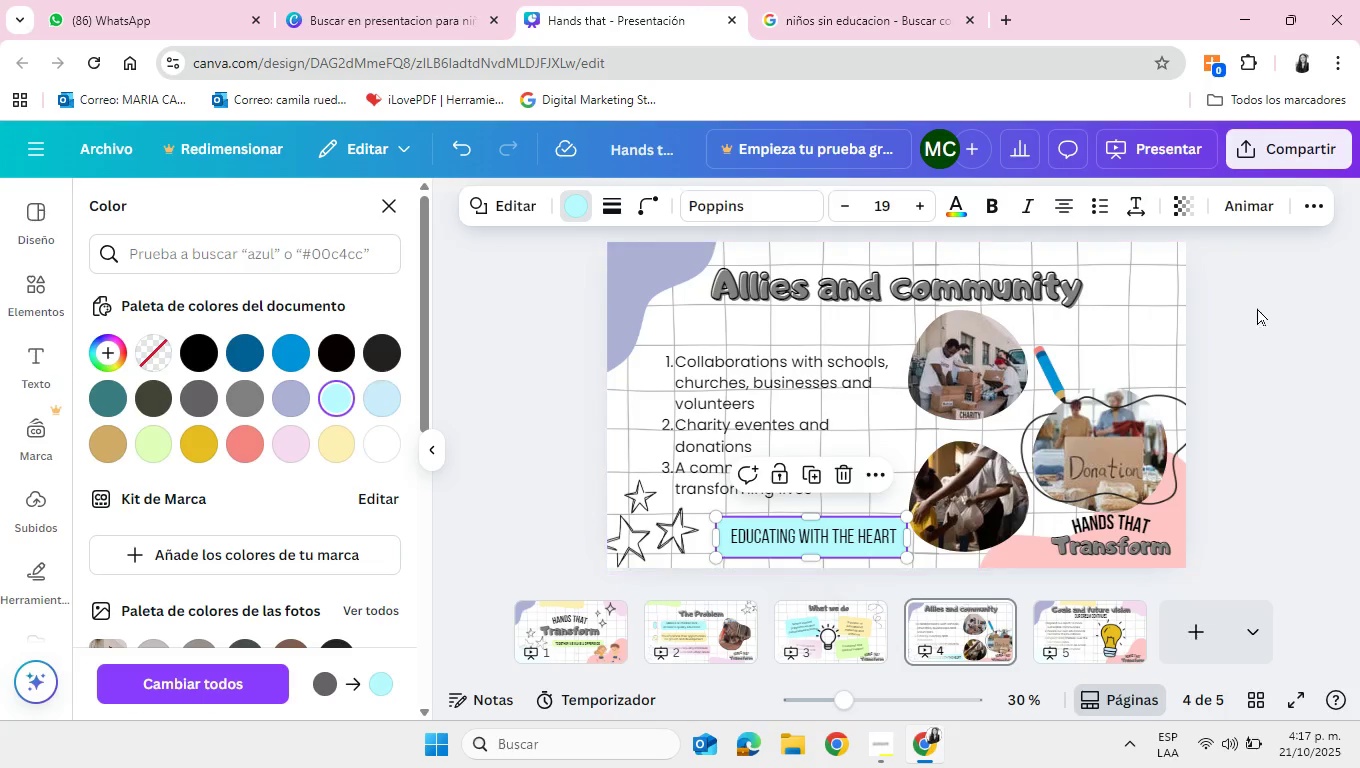 
left_click([1267, 304])
 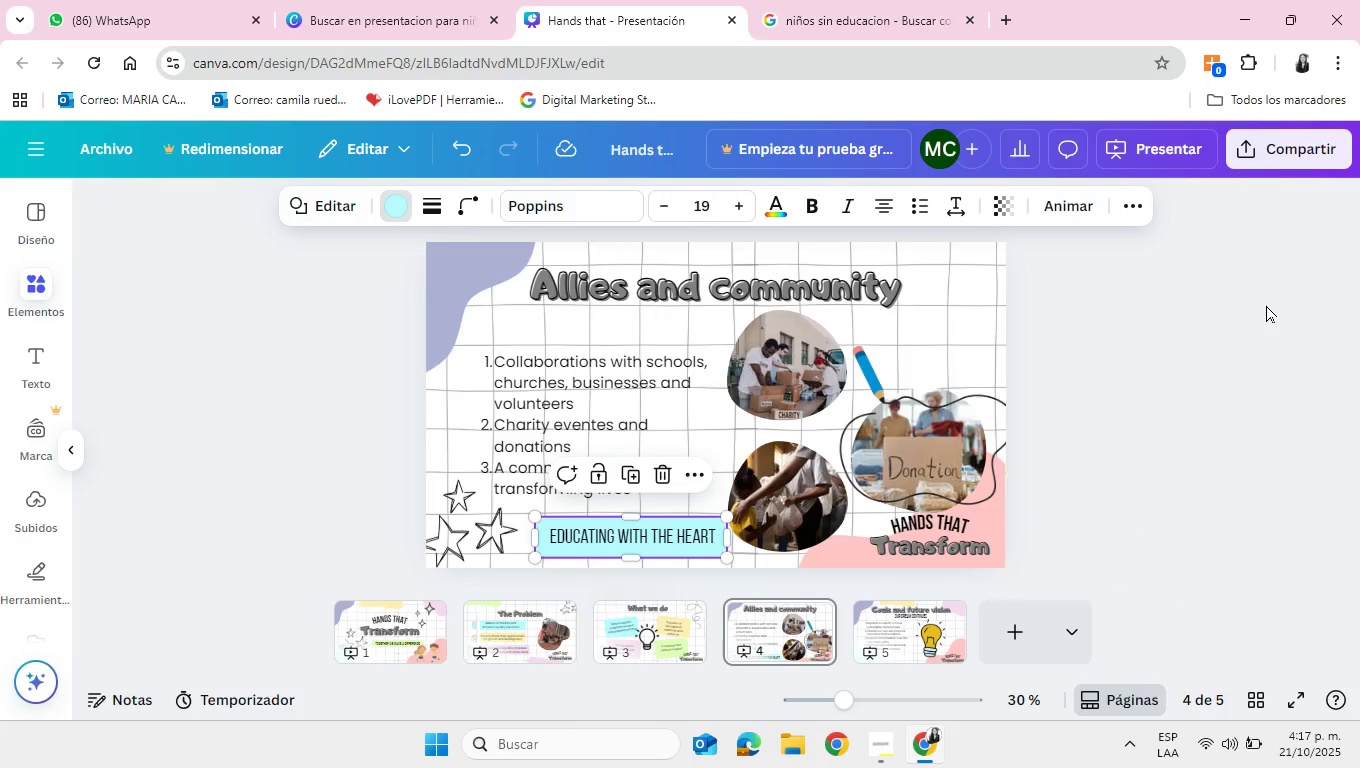 
left_click([1266, 305])
 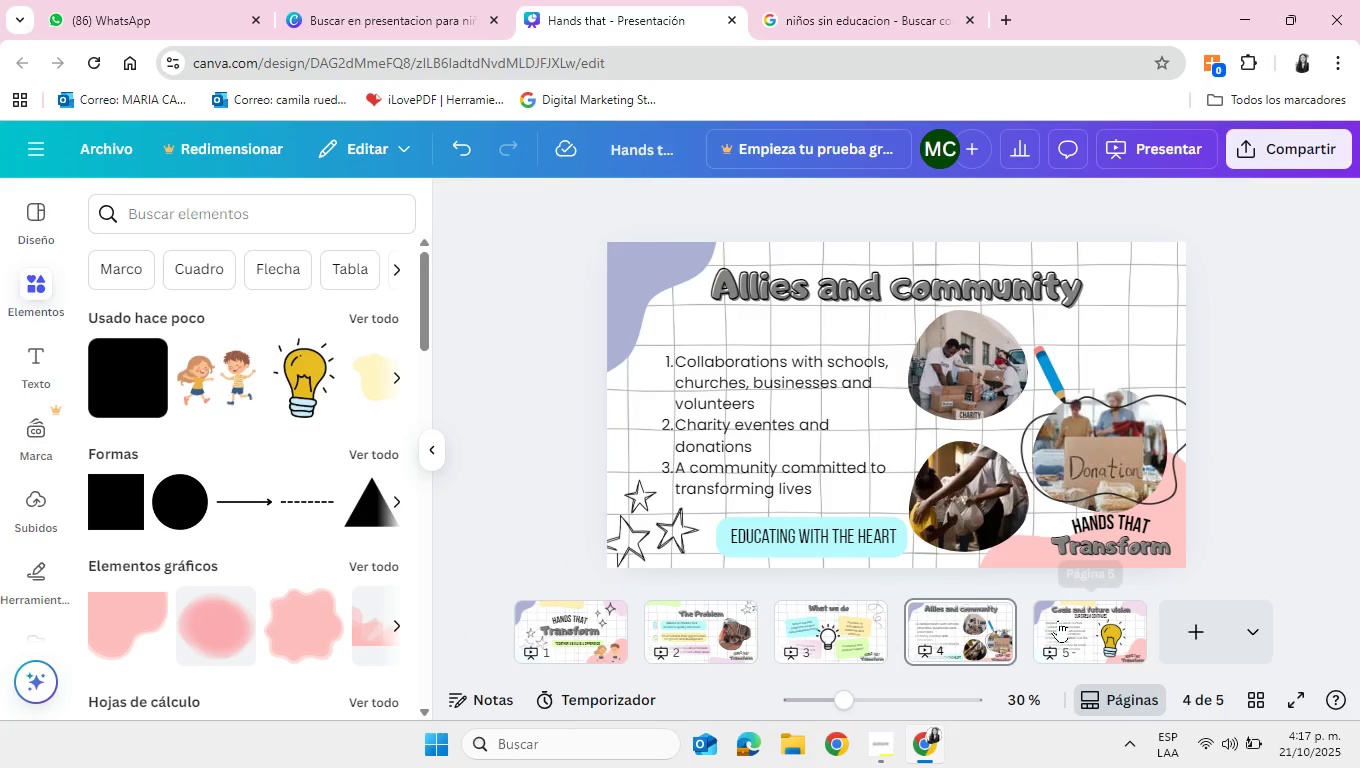 
left_click([1058, 620])
 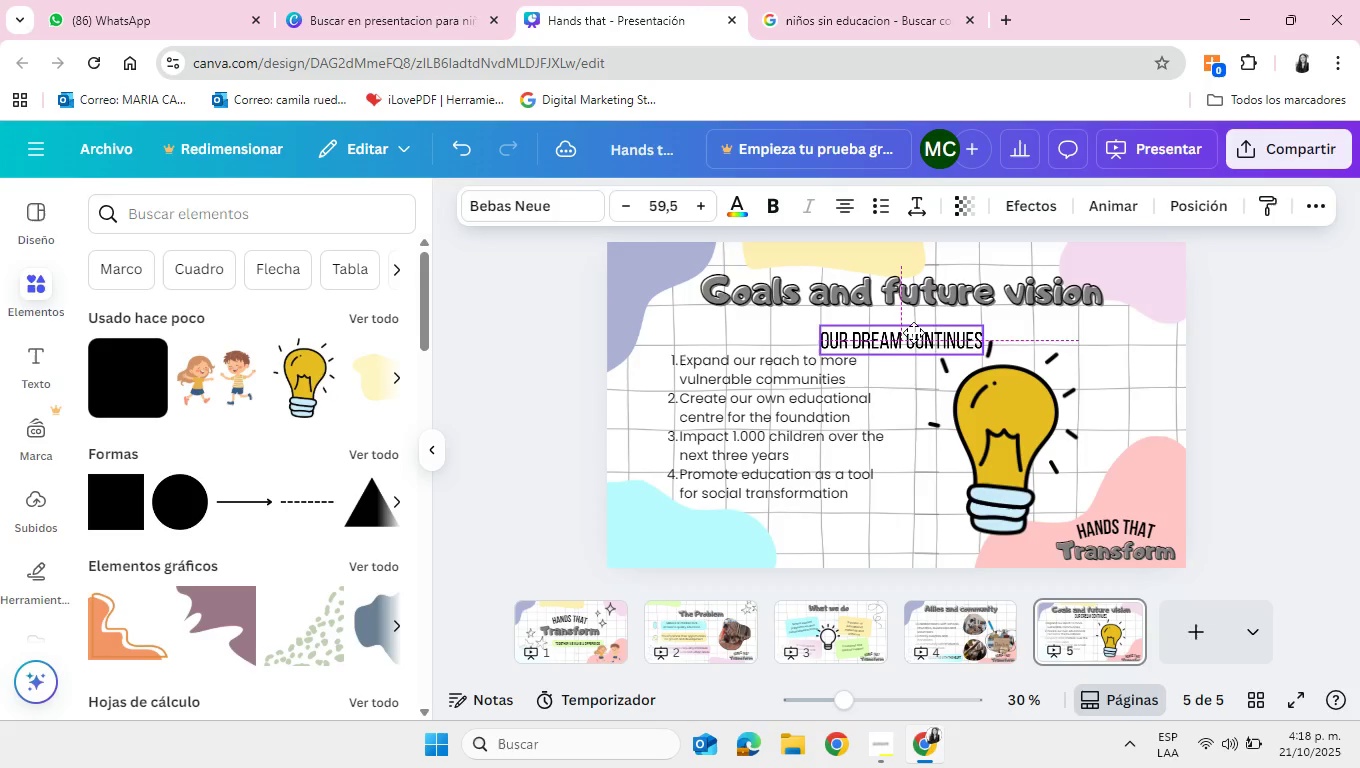 
wait(11.3)
 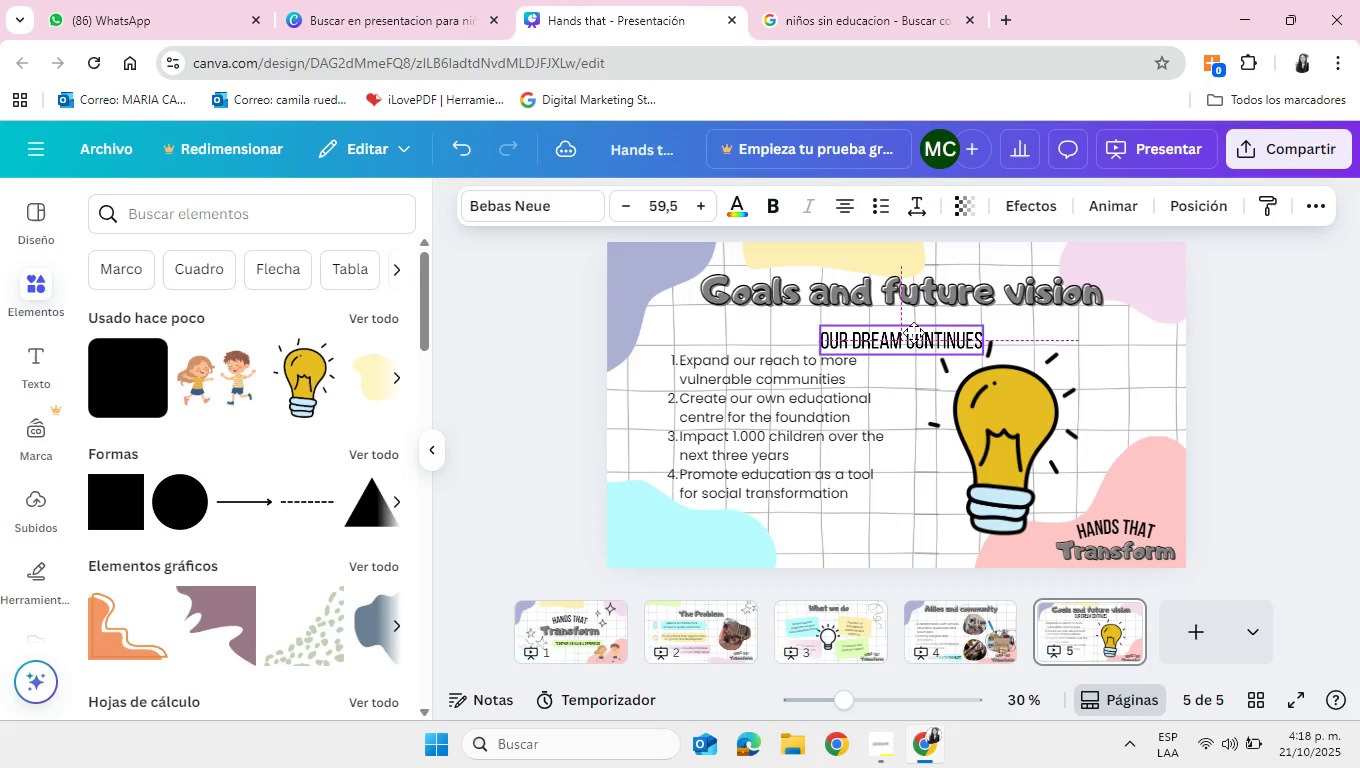 
left_click([612, 646])
 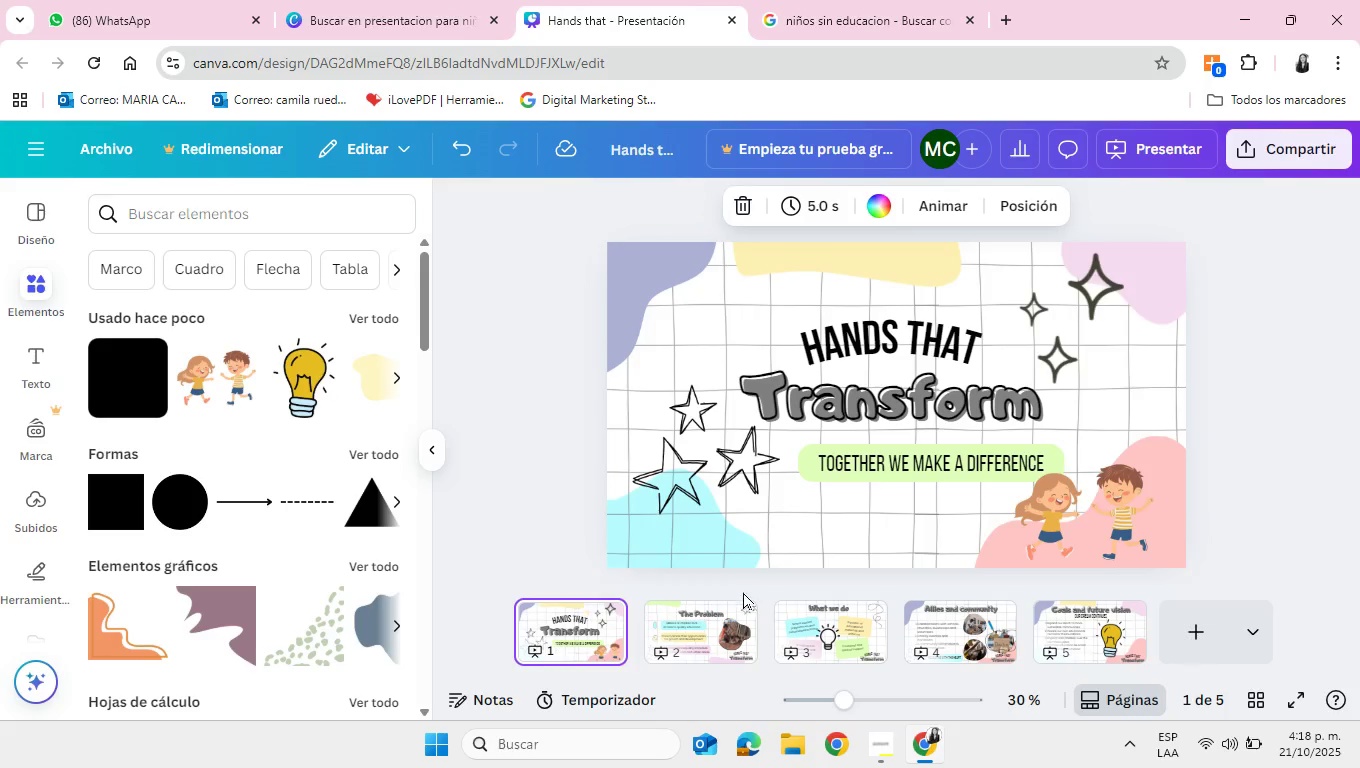 
left_click([710, 626])
 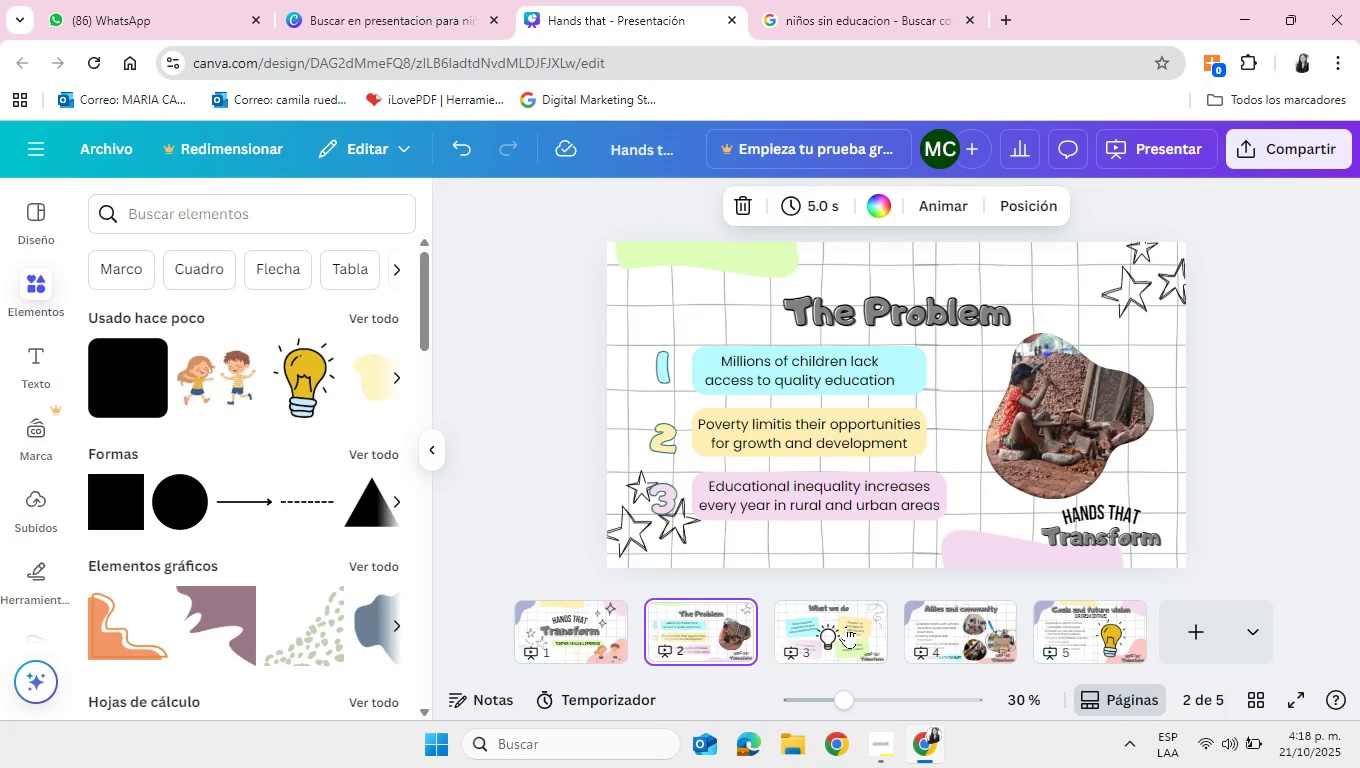 
left_click([846, 626])
 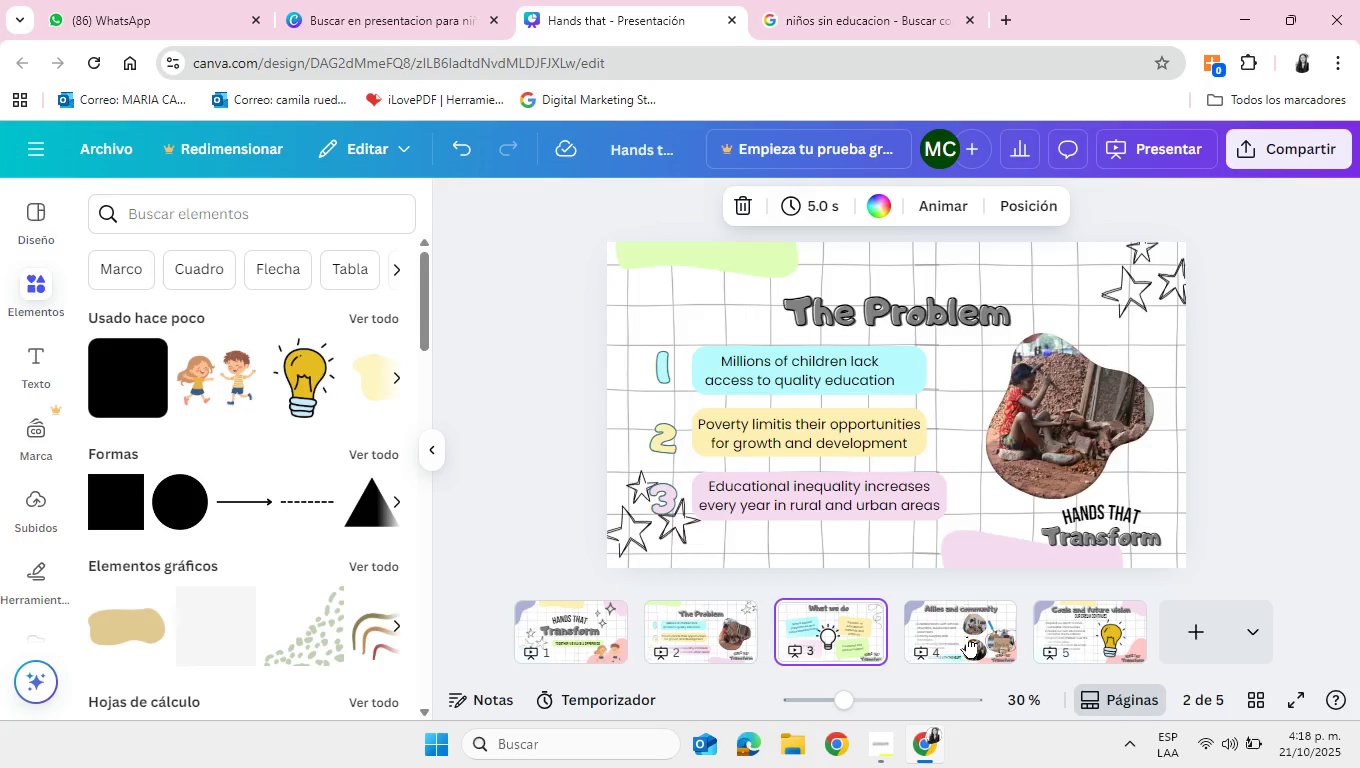 